 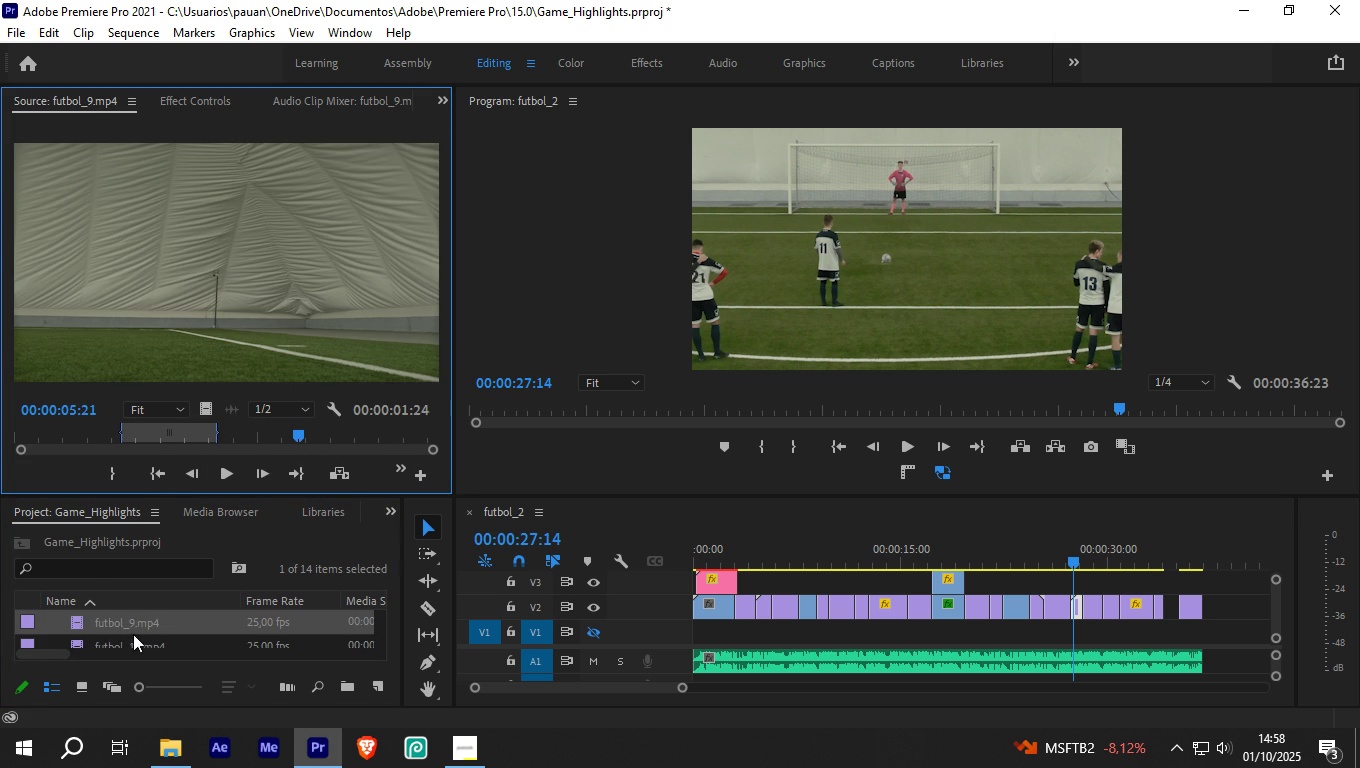 
left_click([133, 633])
 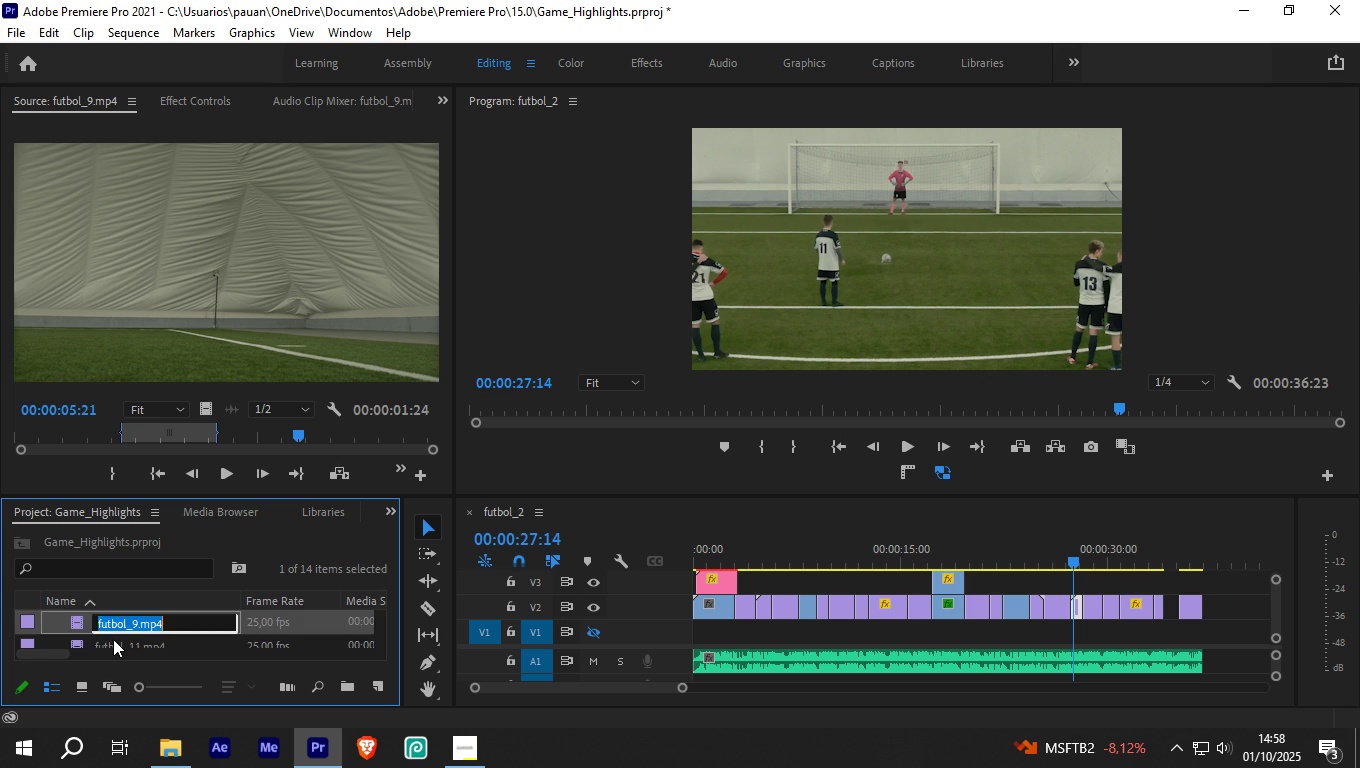 
left_click([113, 639])
 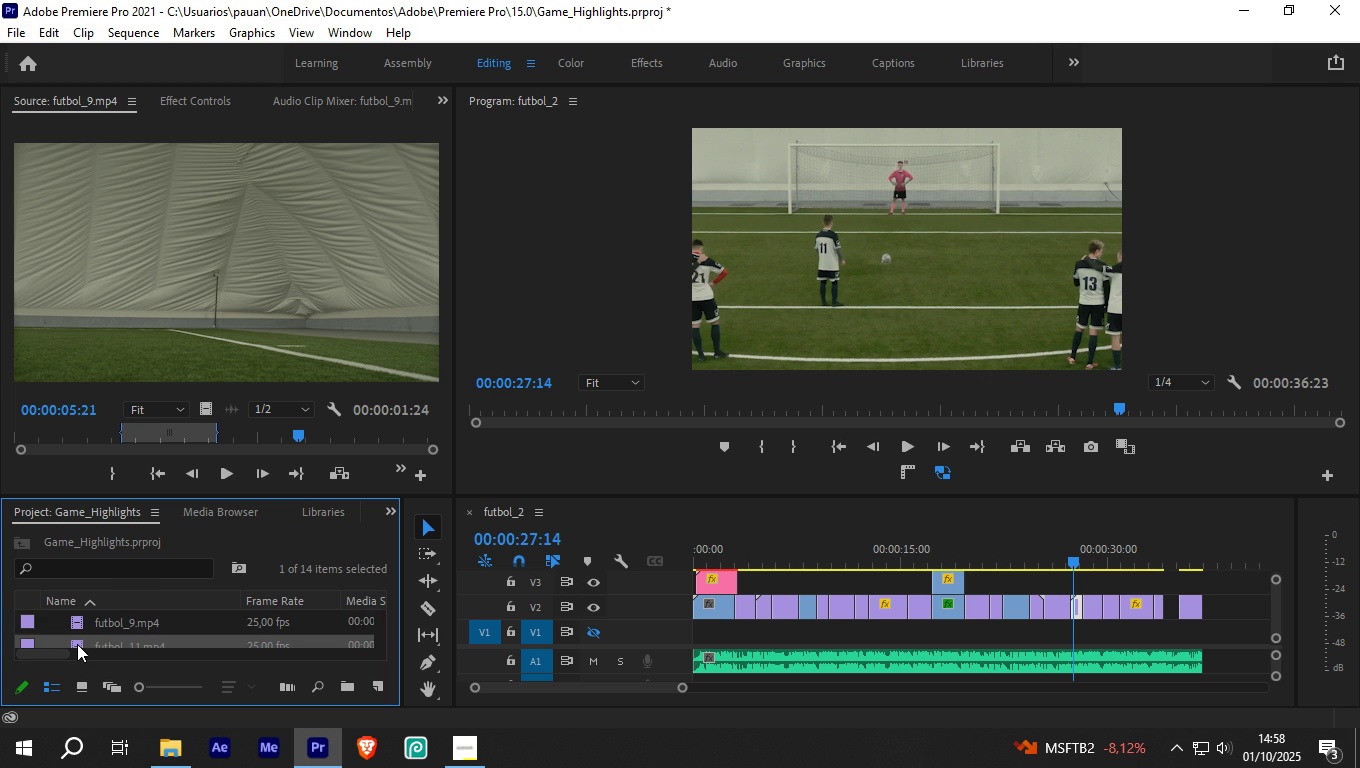 
left_click([77, 644])
 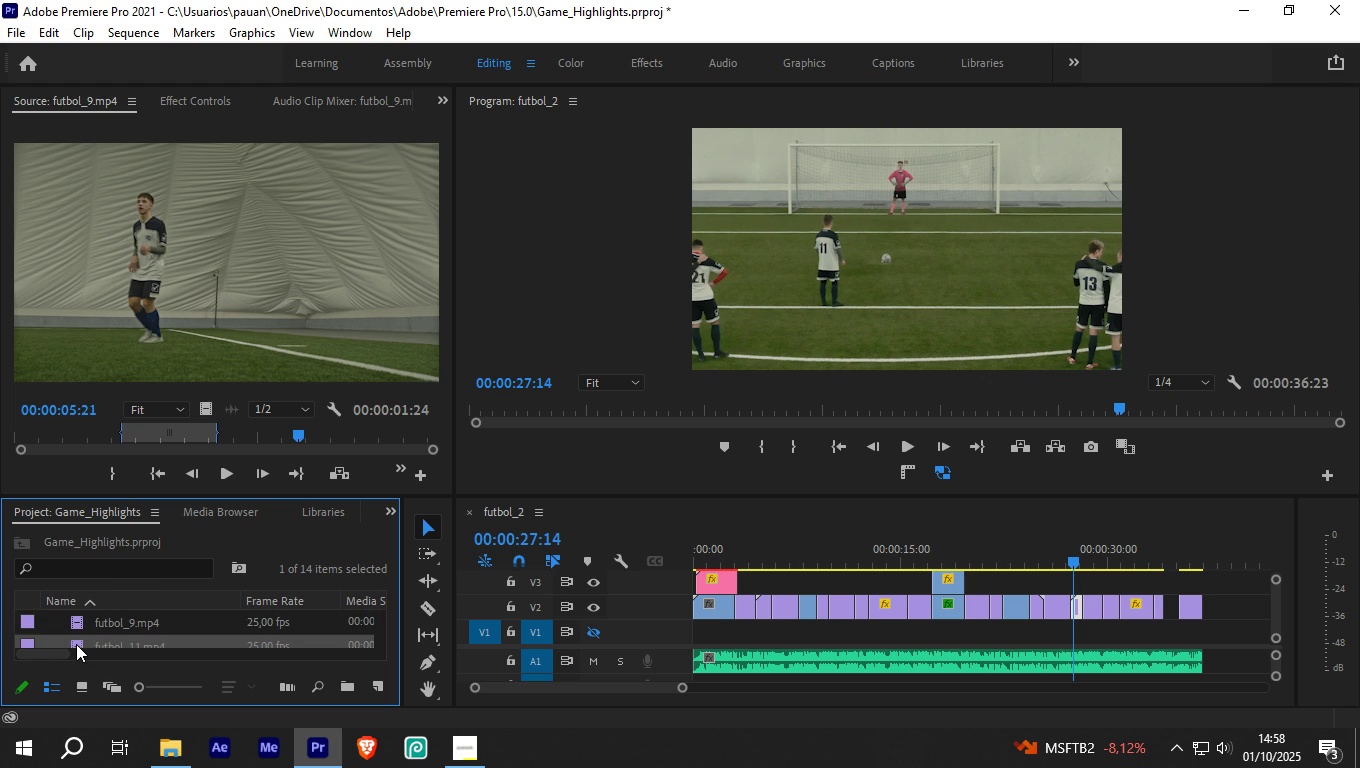 
left_click([76, 644])